 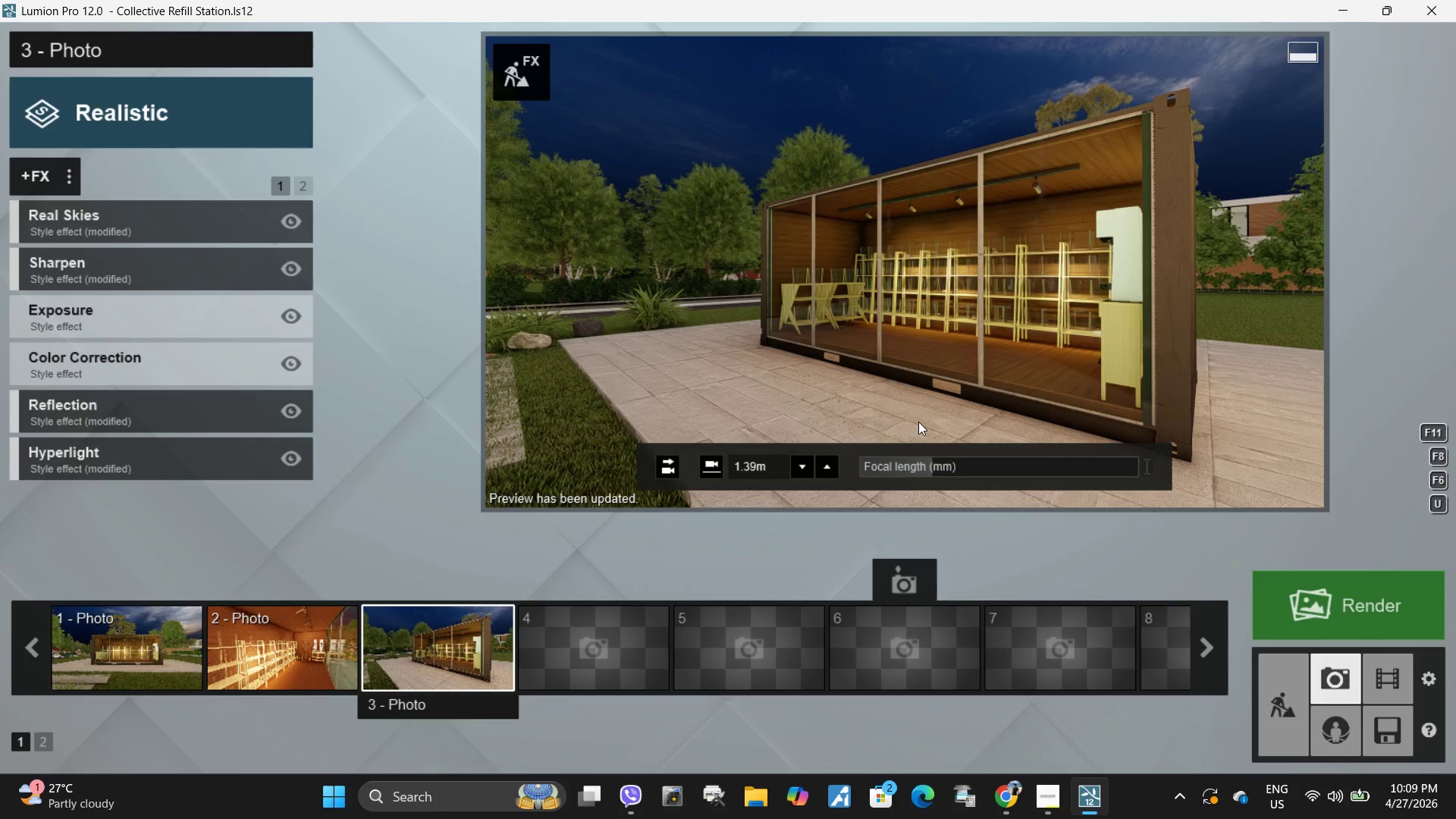 
left_click([125, 632])
 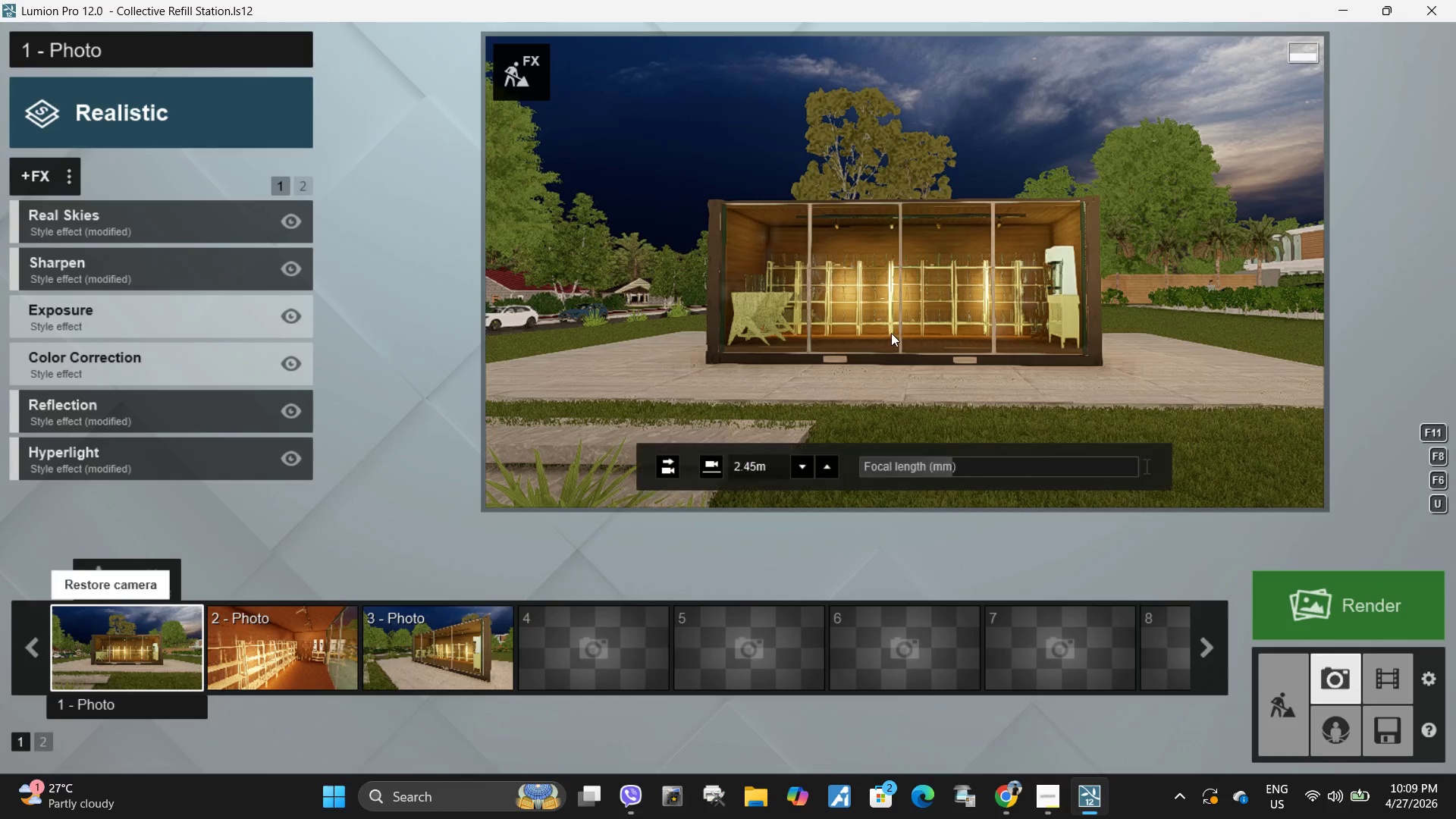 
left_click([873, 398])
 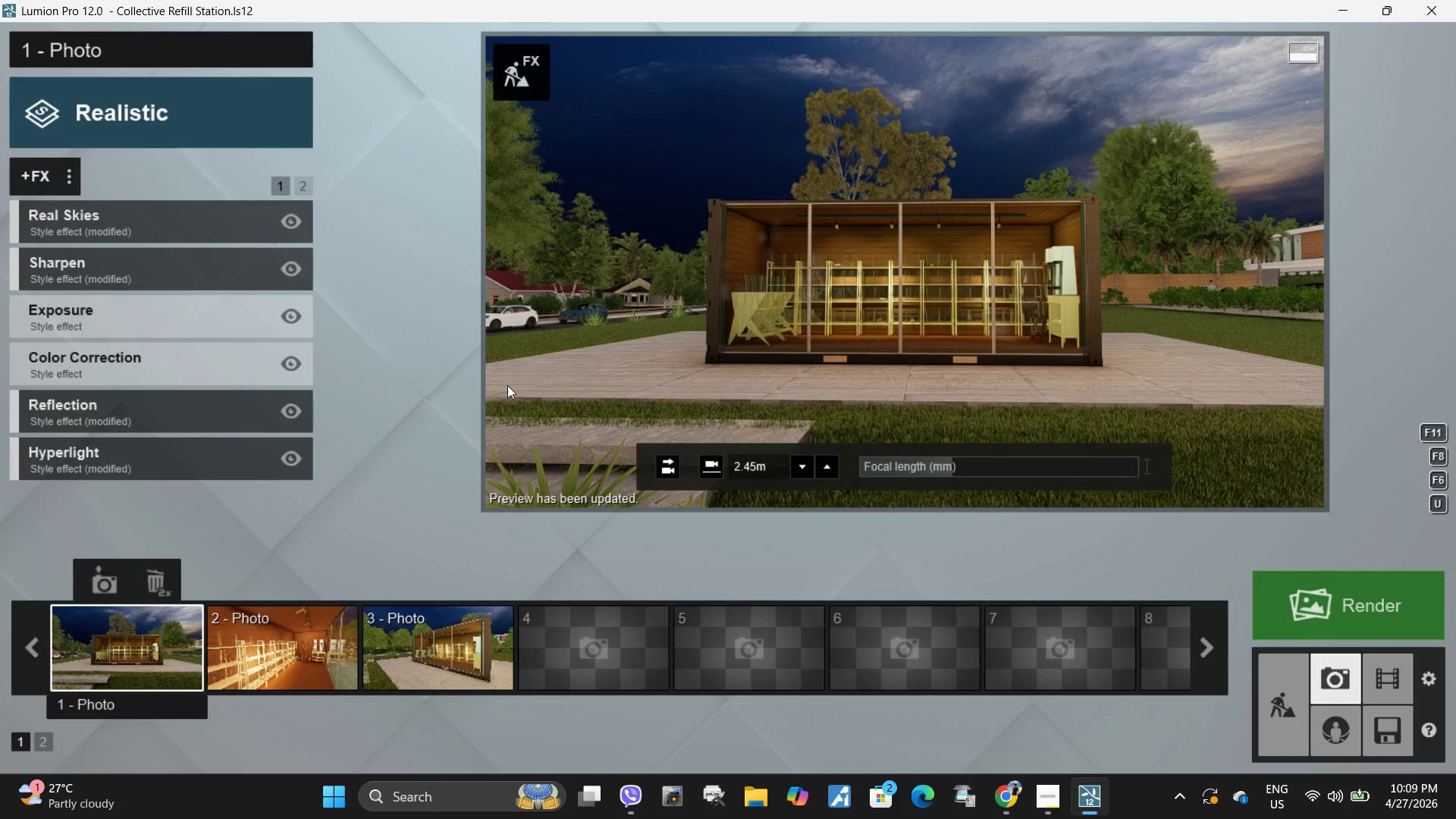 
wait(5.75)
 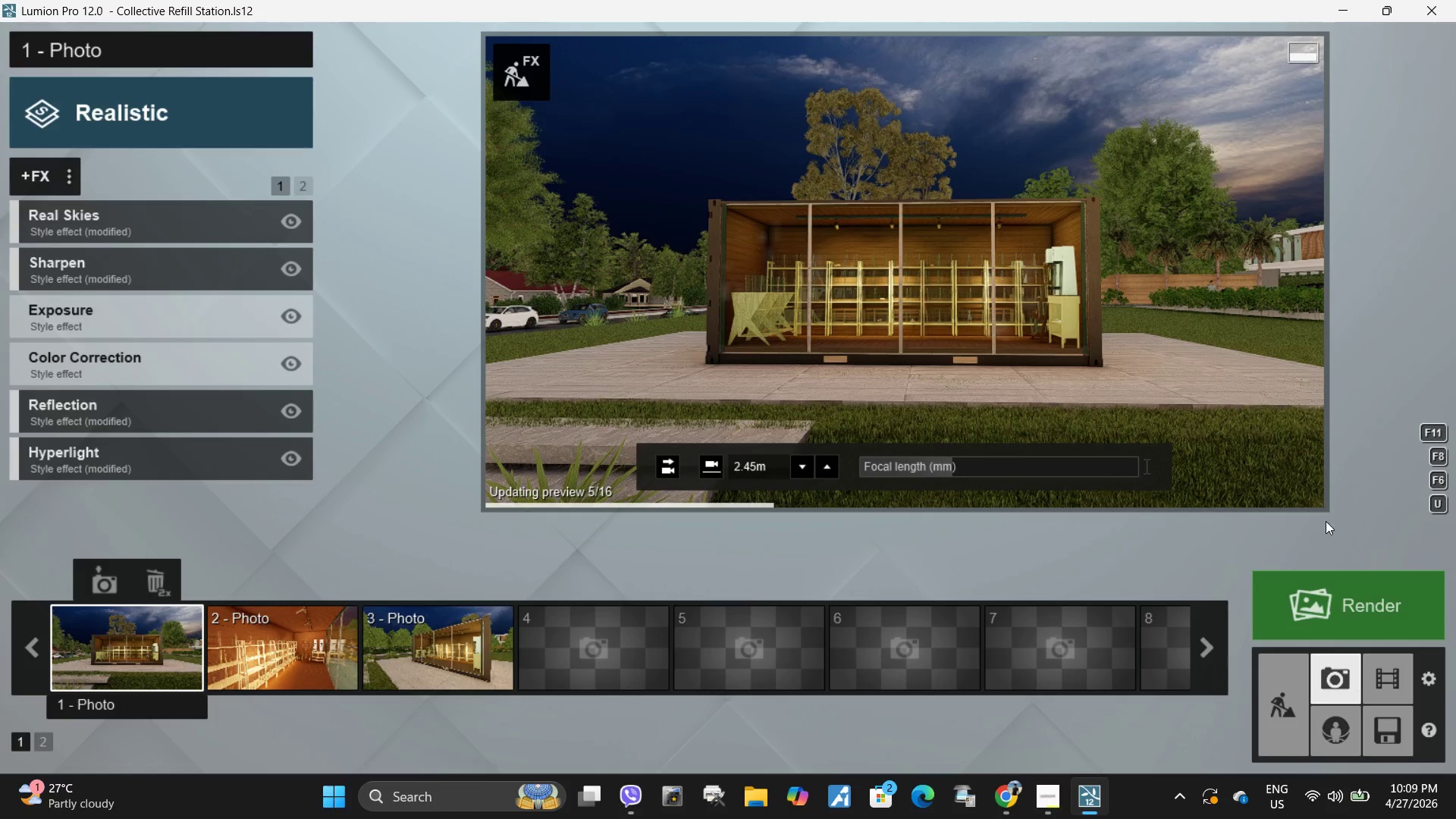 
left_click([312, 645])
 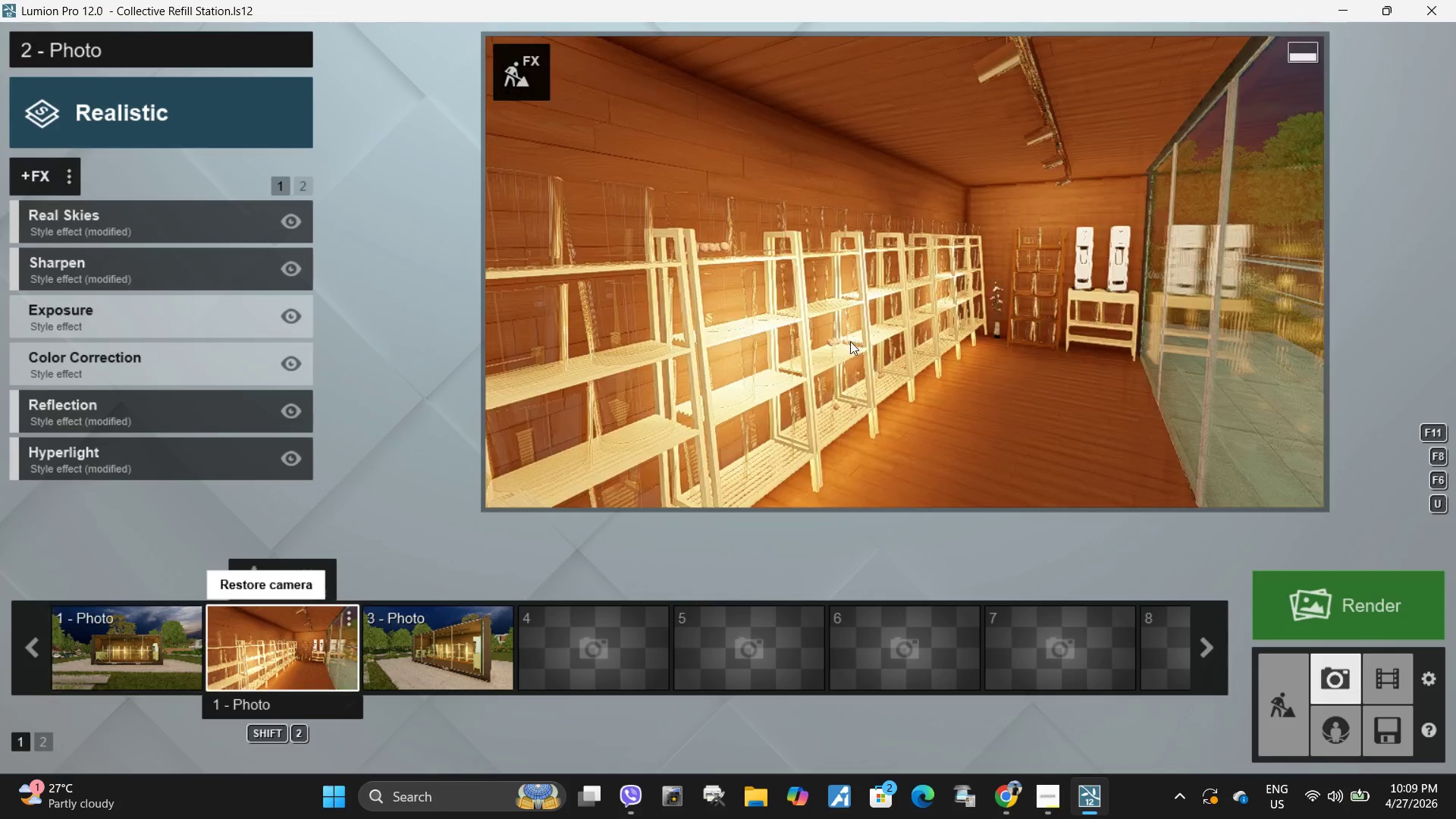 
left_click([844, 371])